 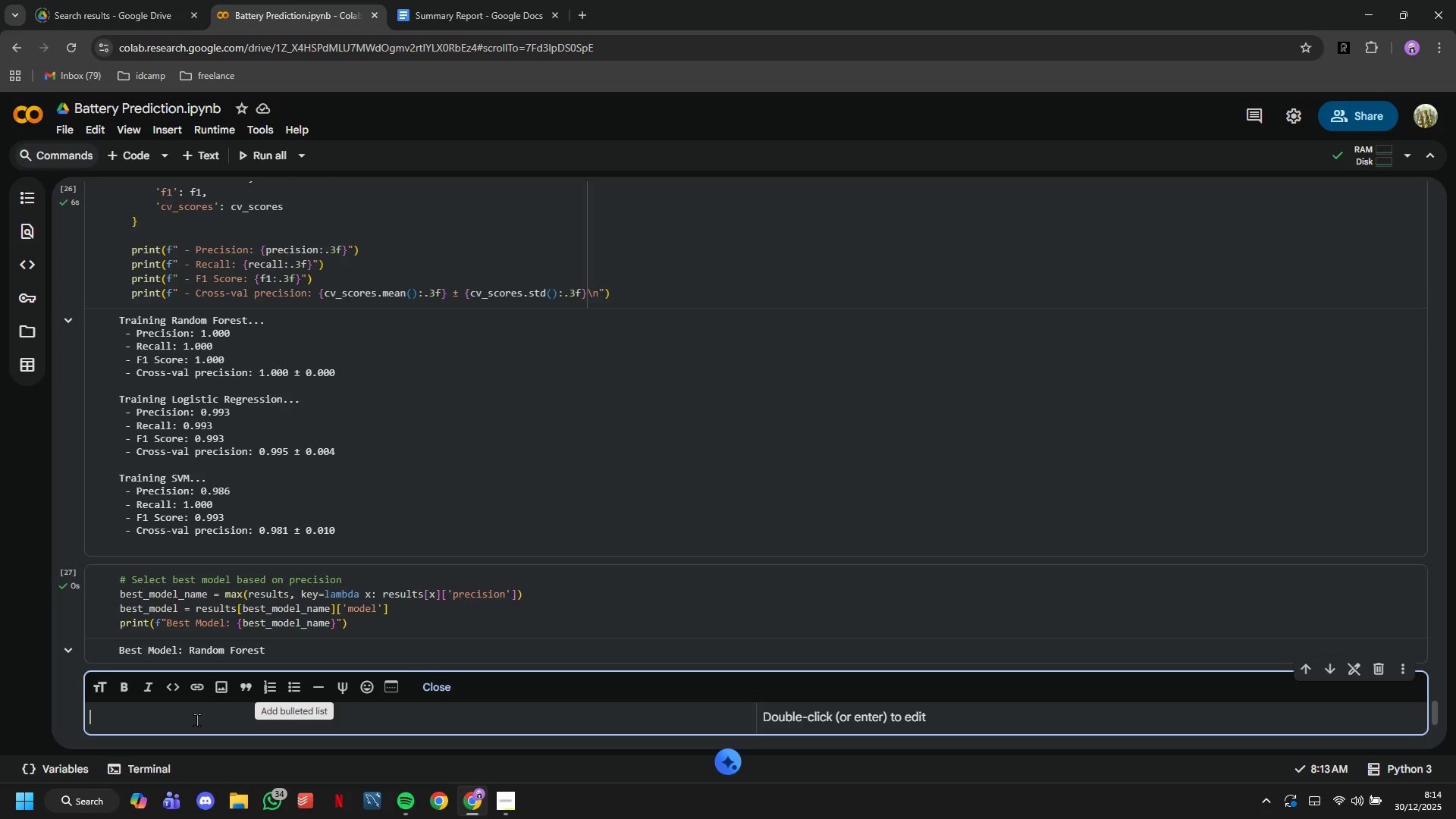 
type(# 8. CONFUSION MATRIX AND PERFORMANCE ANALYSIS)
 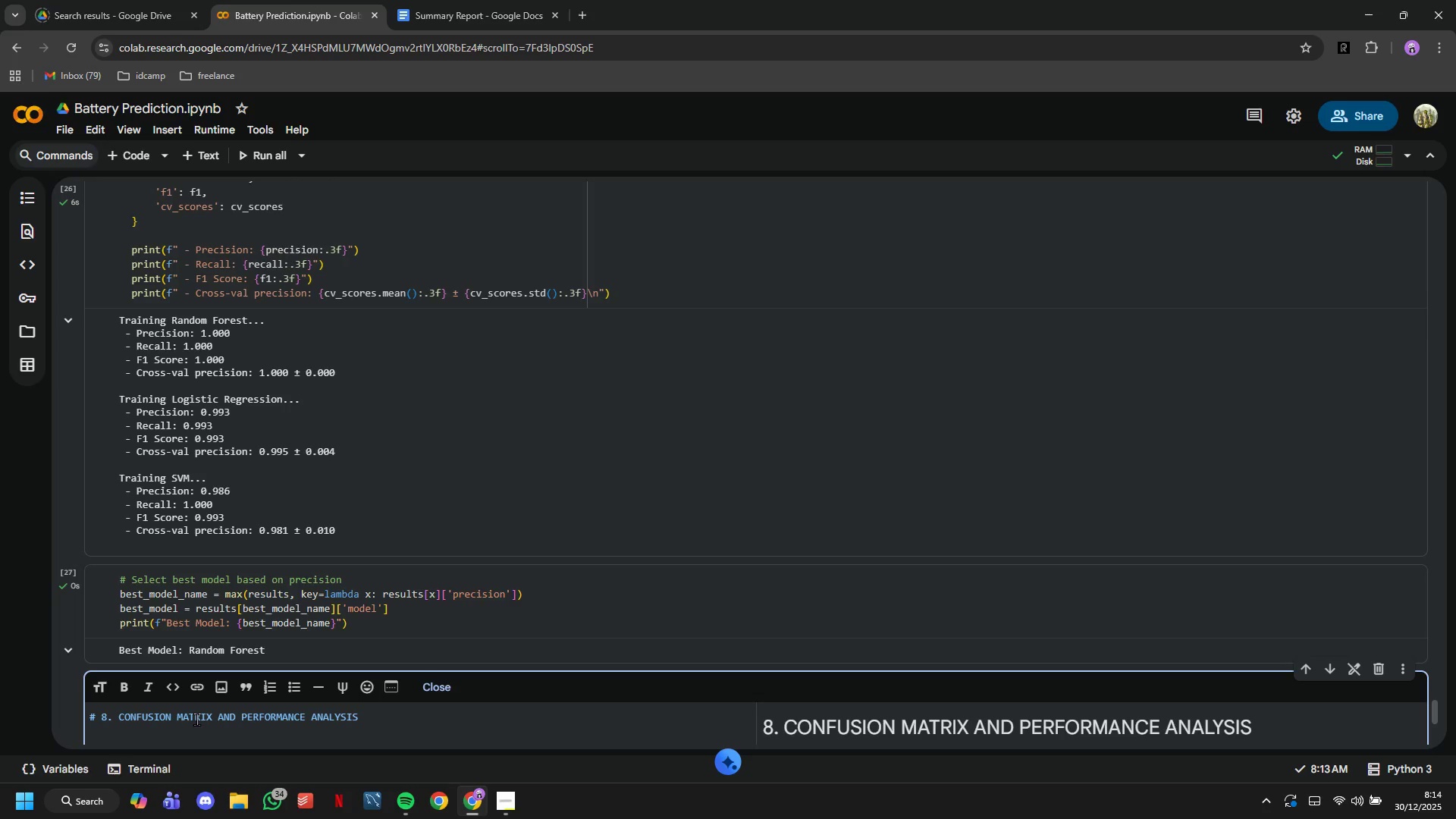 
key(Enter)
 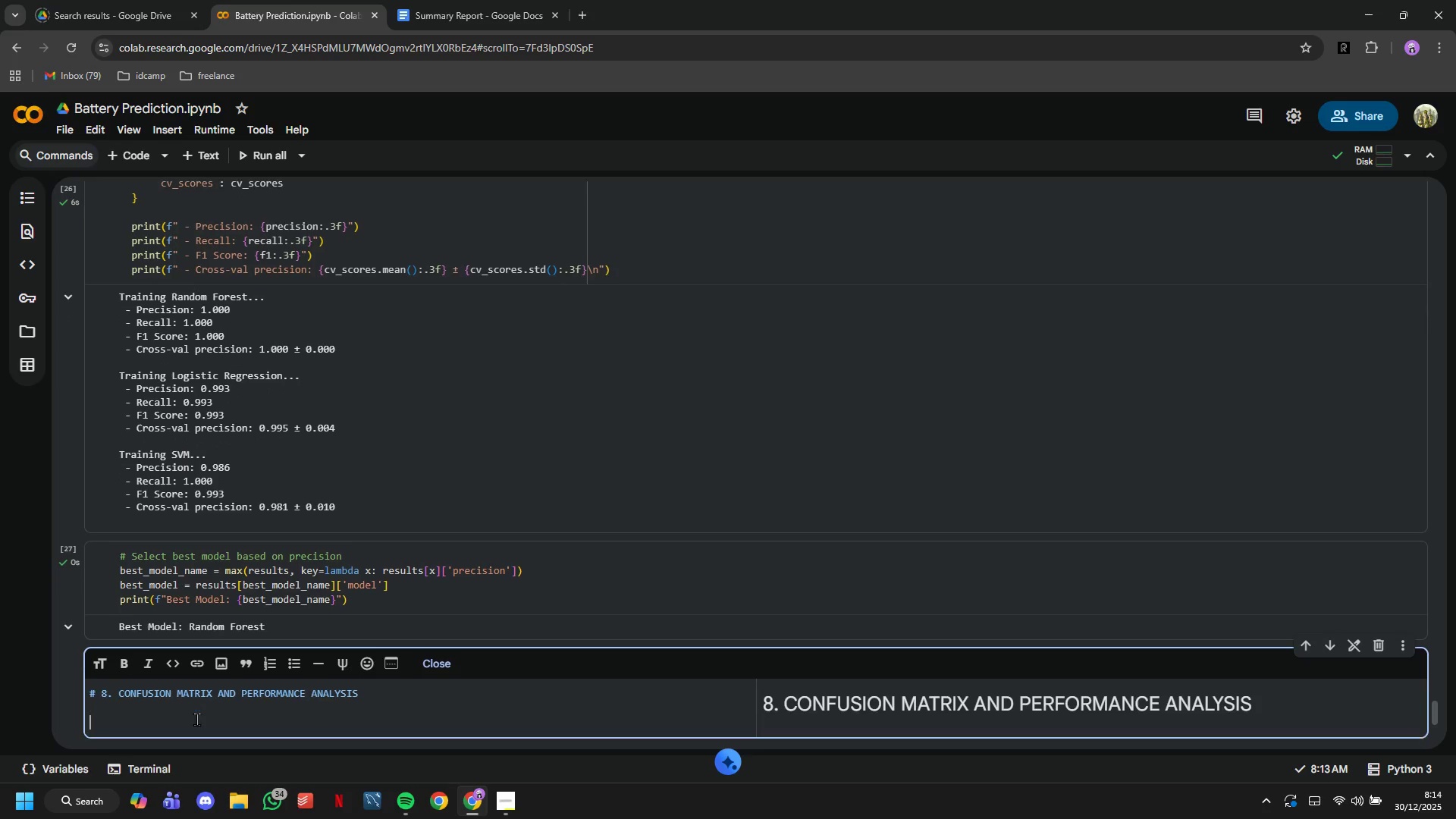 
key(Enter)
 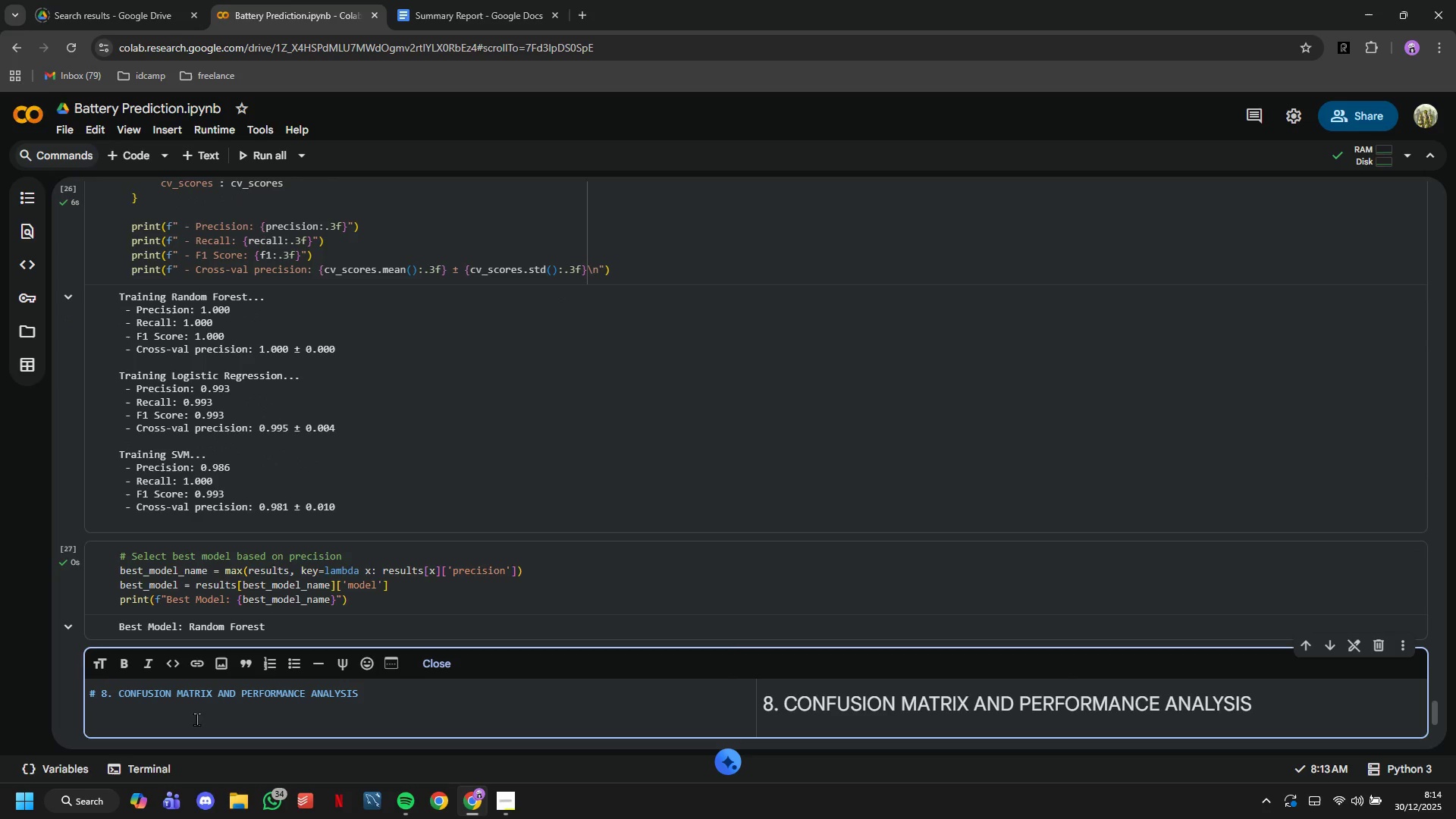 
type(## Model Perofem)
key(Backspace)
key(Backspace)
key(Backspace)
key(Backspace)
type(formance DA)
key(Backspace)
type(eep Dive: Understanding Classification Outcomes)
 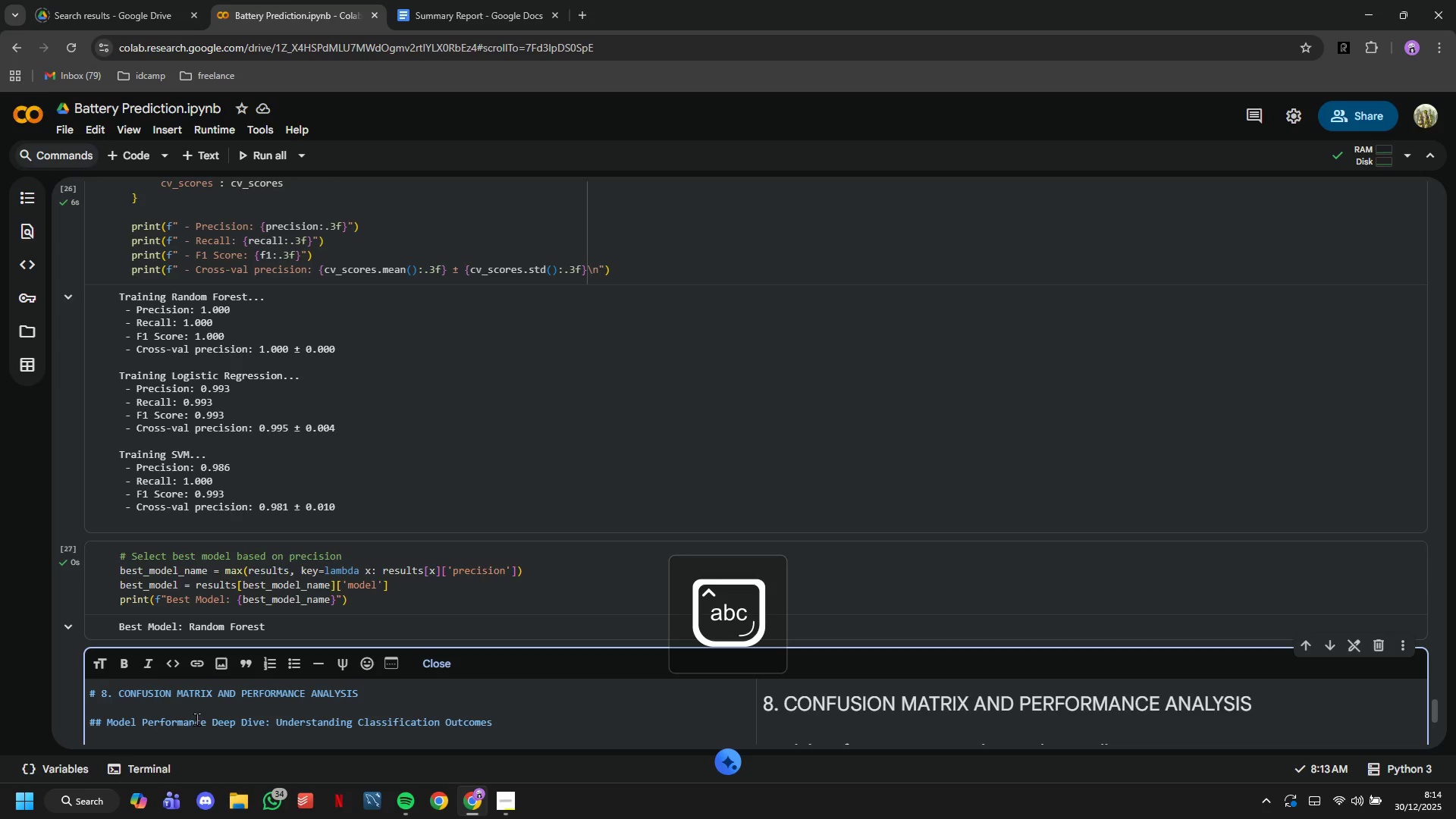 
key(Enter)
 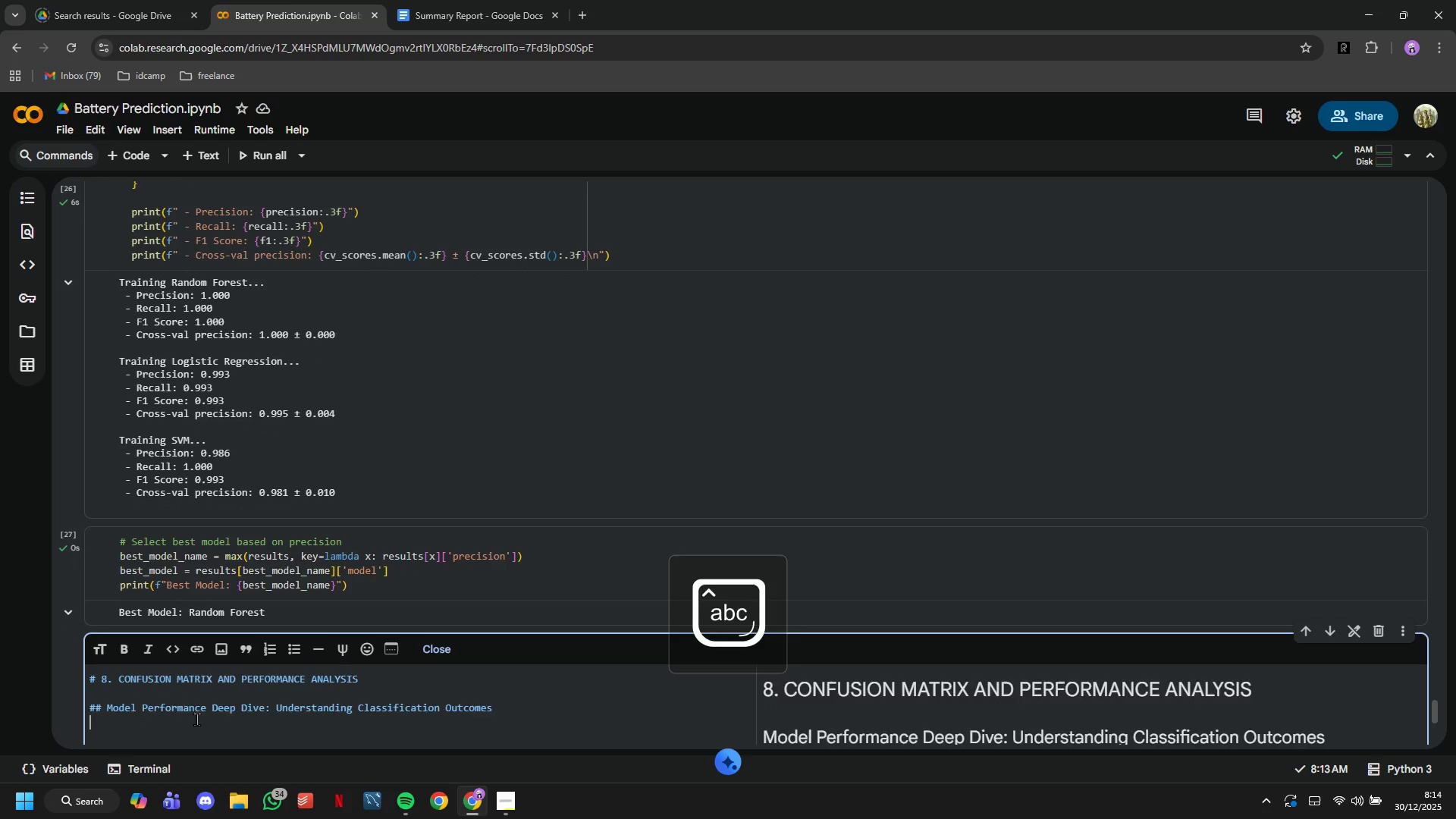 
key(Enter)
 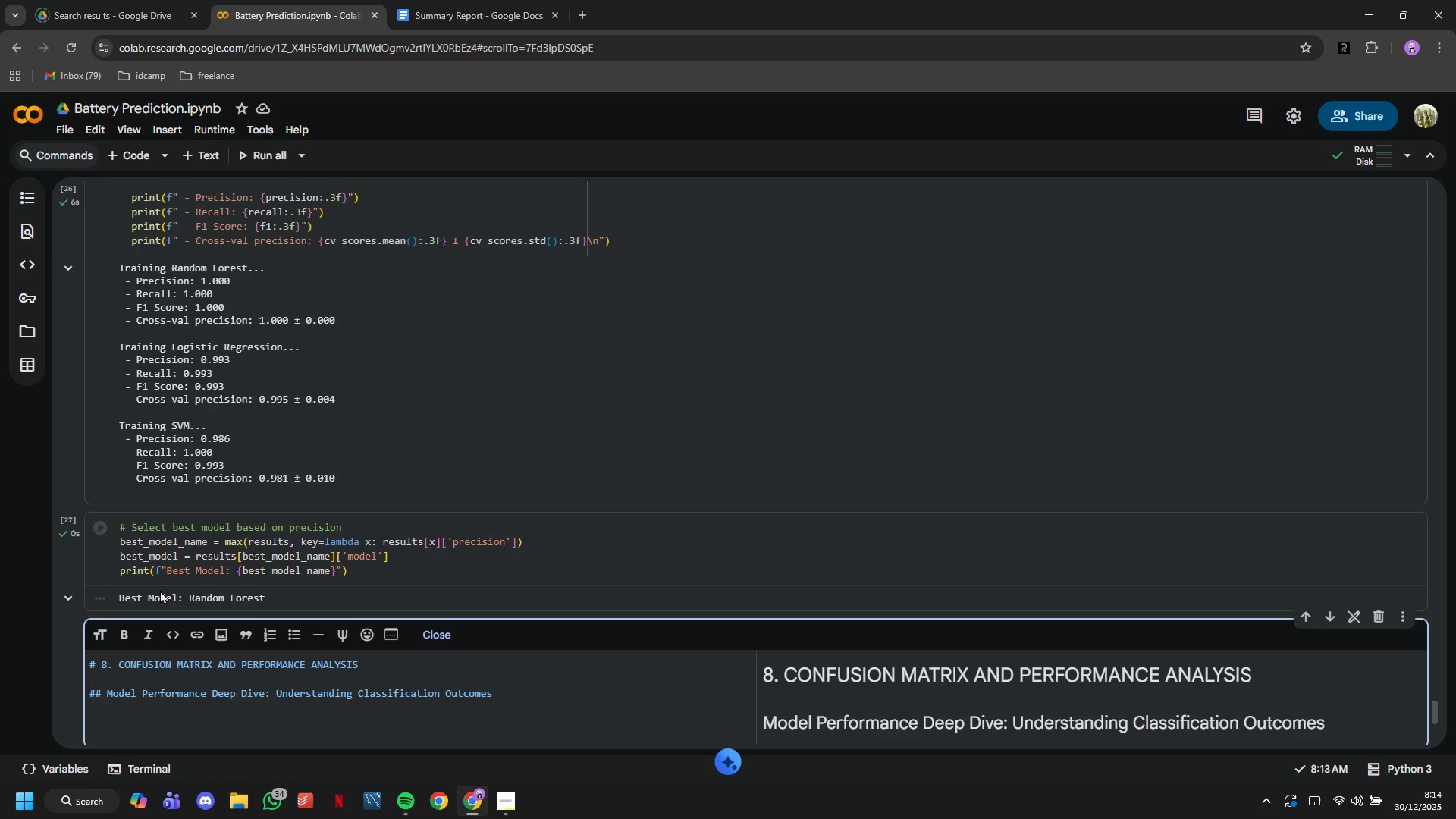 
left_click([160, 575])
 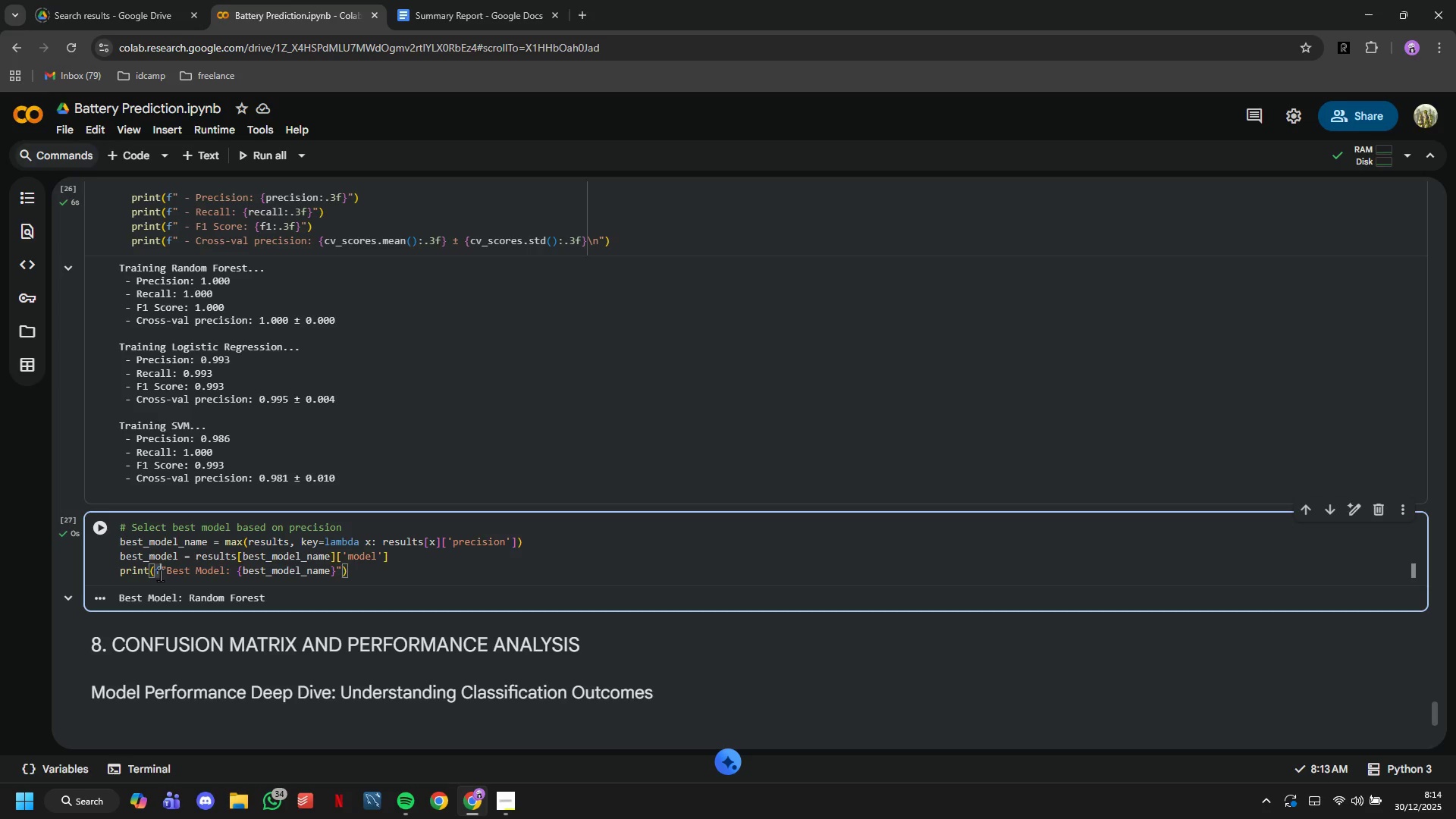 
wait(11.17)
 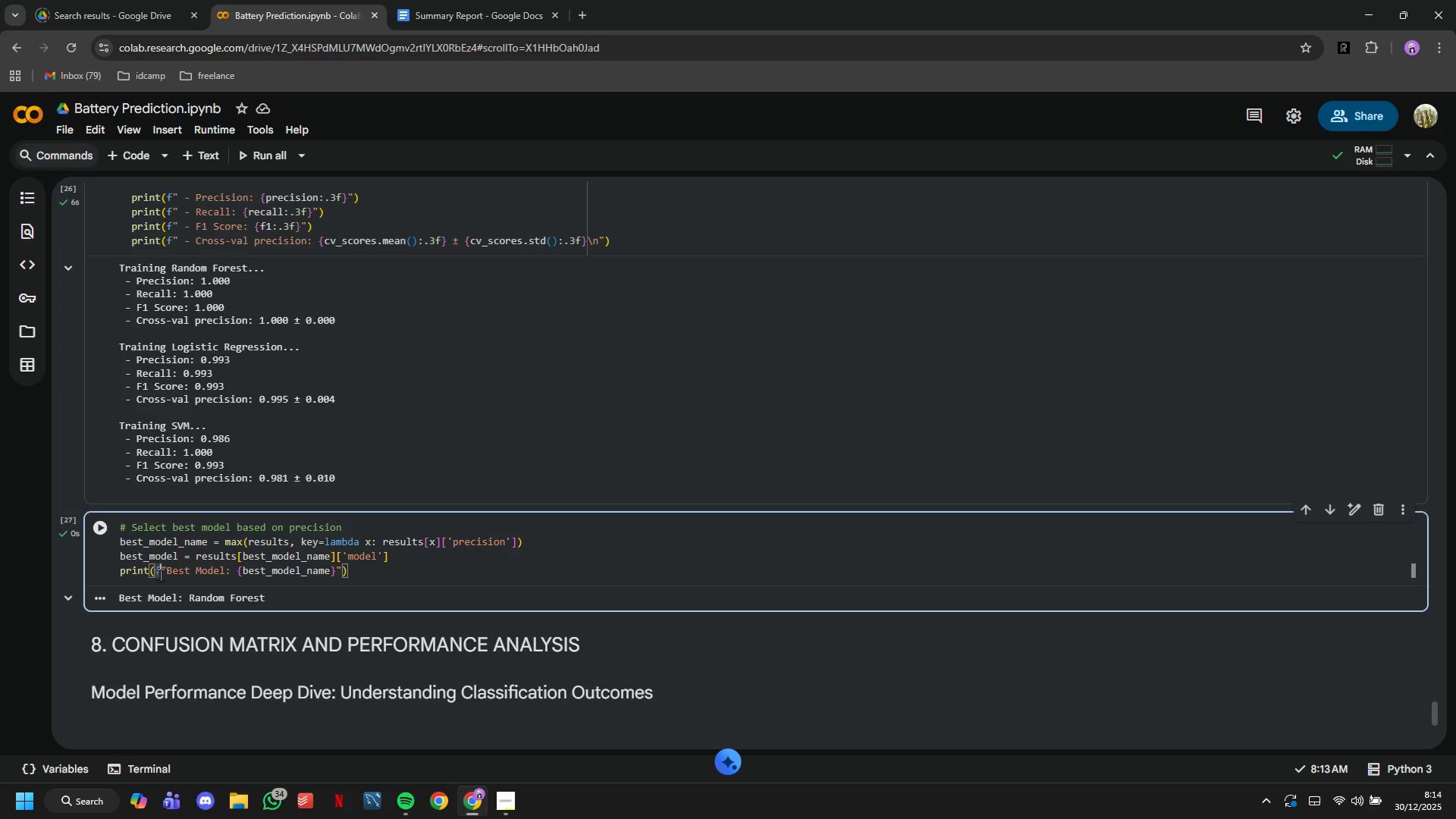 
left_click([420, 0])
 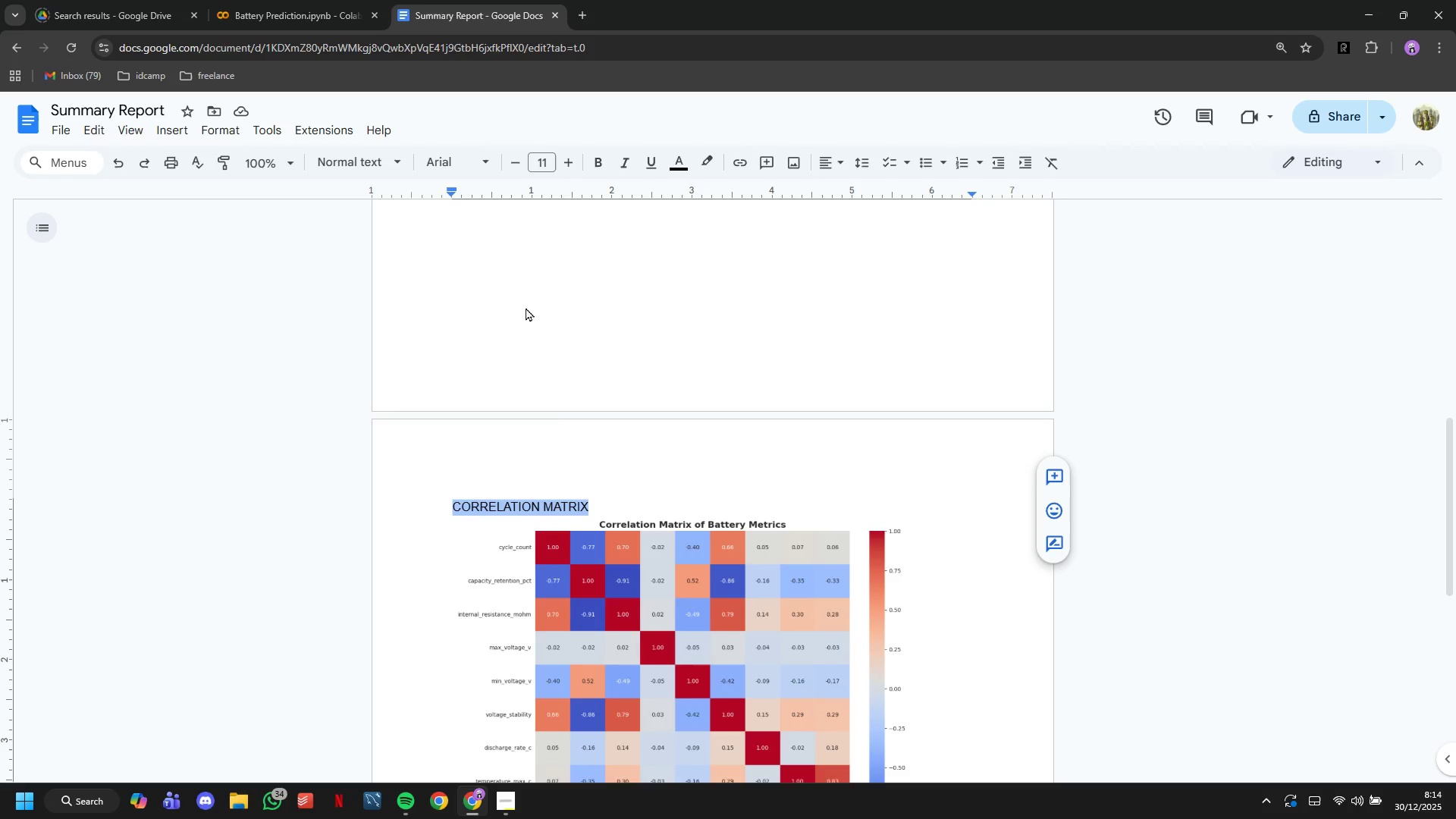 
scroll: coordinate [551, 415], scroll_direction: down, amount: 4.0
 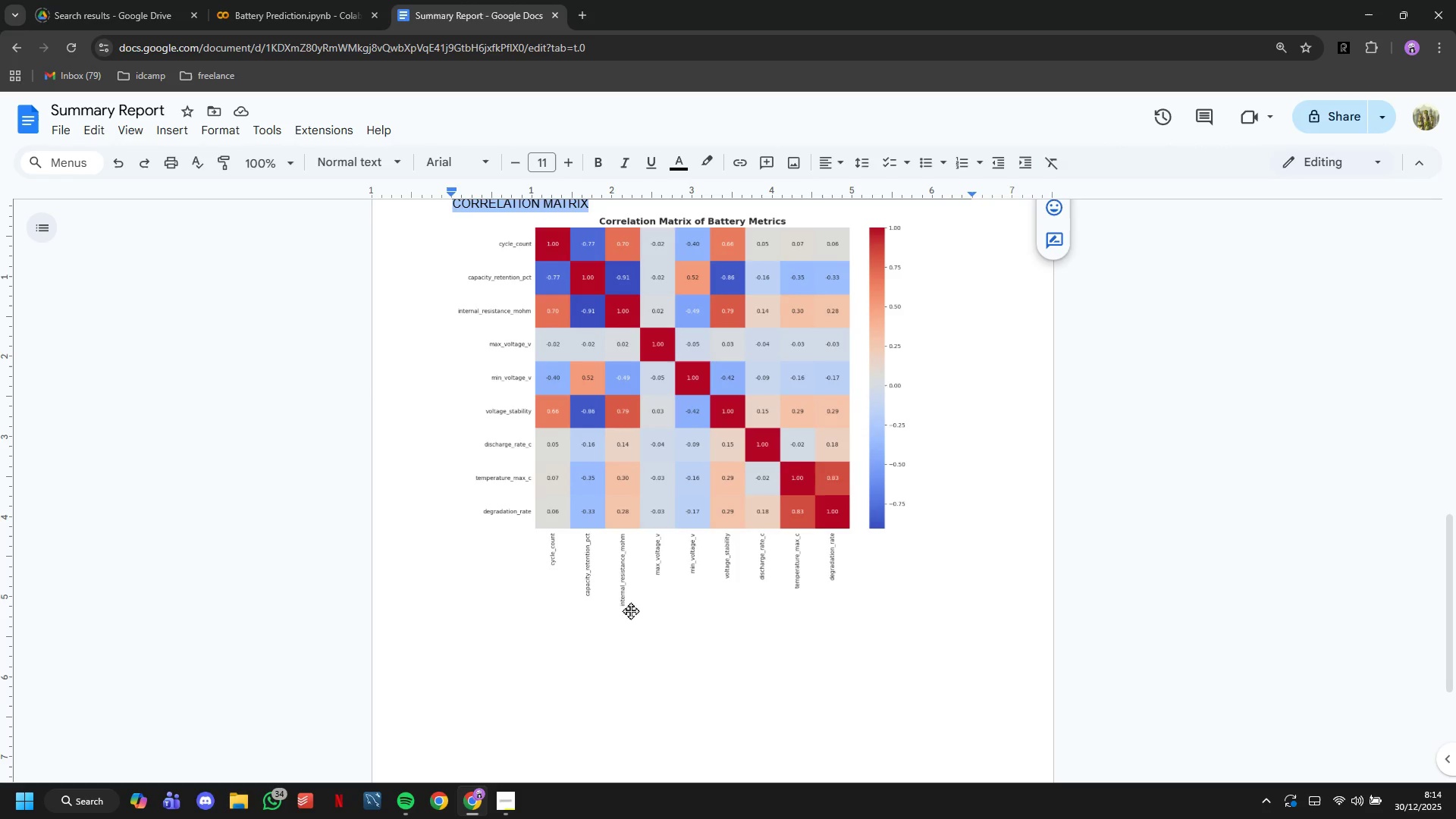 
left_click([631, 613])
 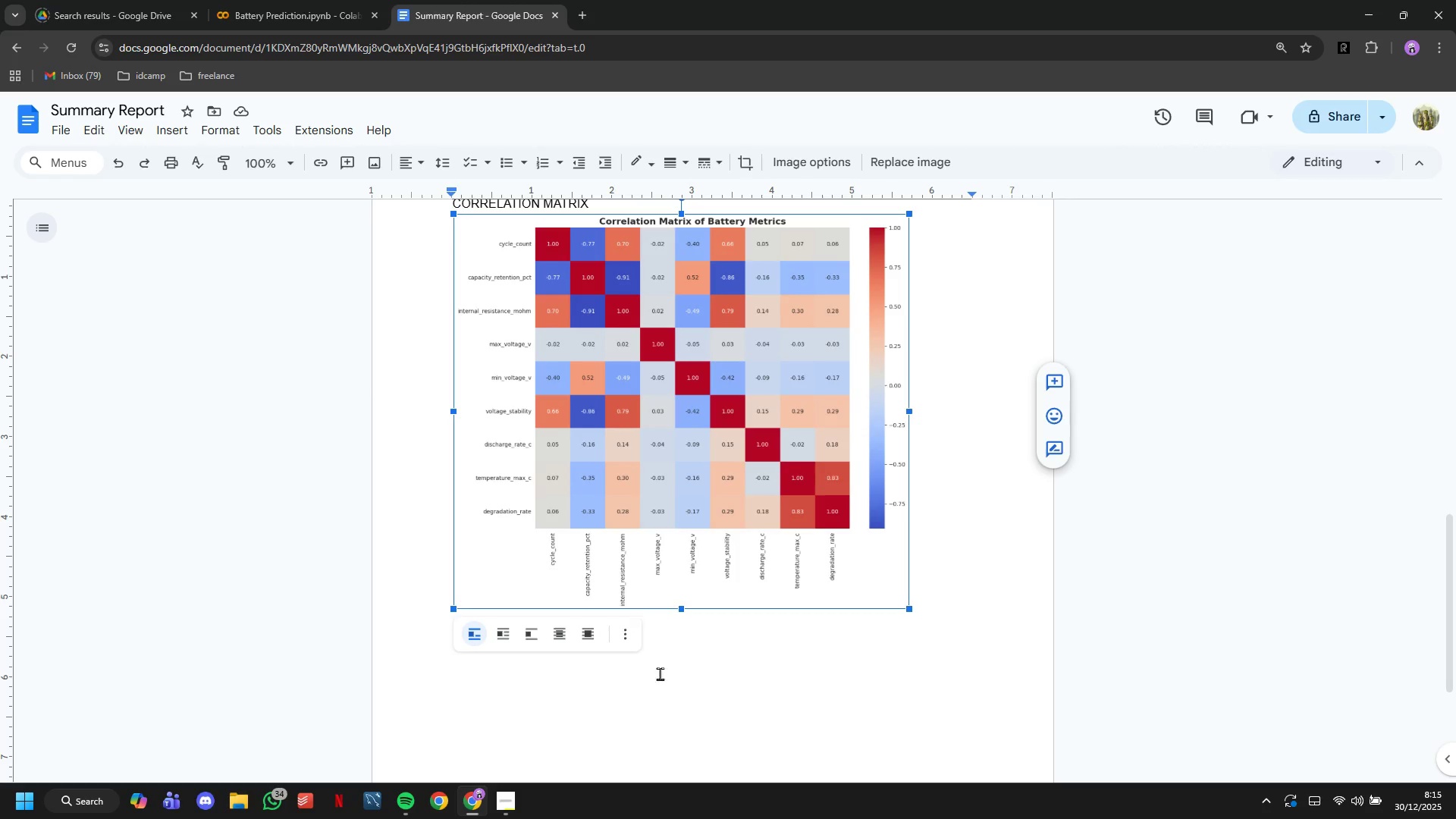 
left_click([673, 698])
 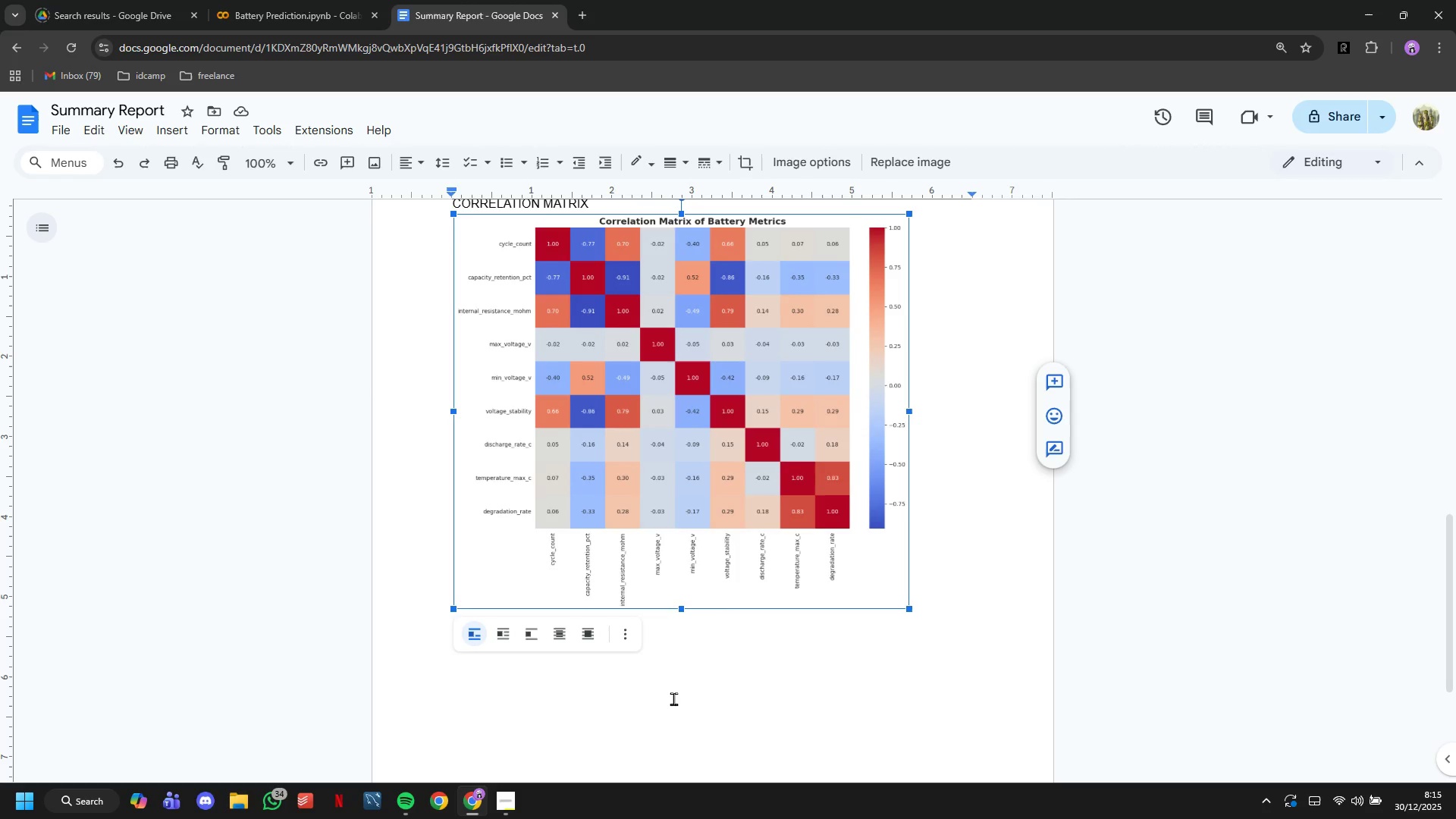 
left_click([673, 698])
 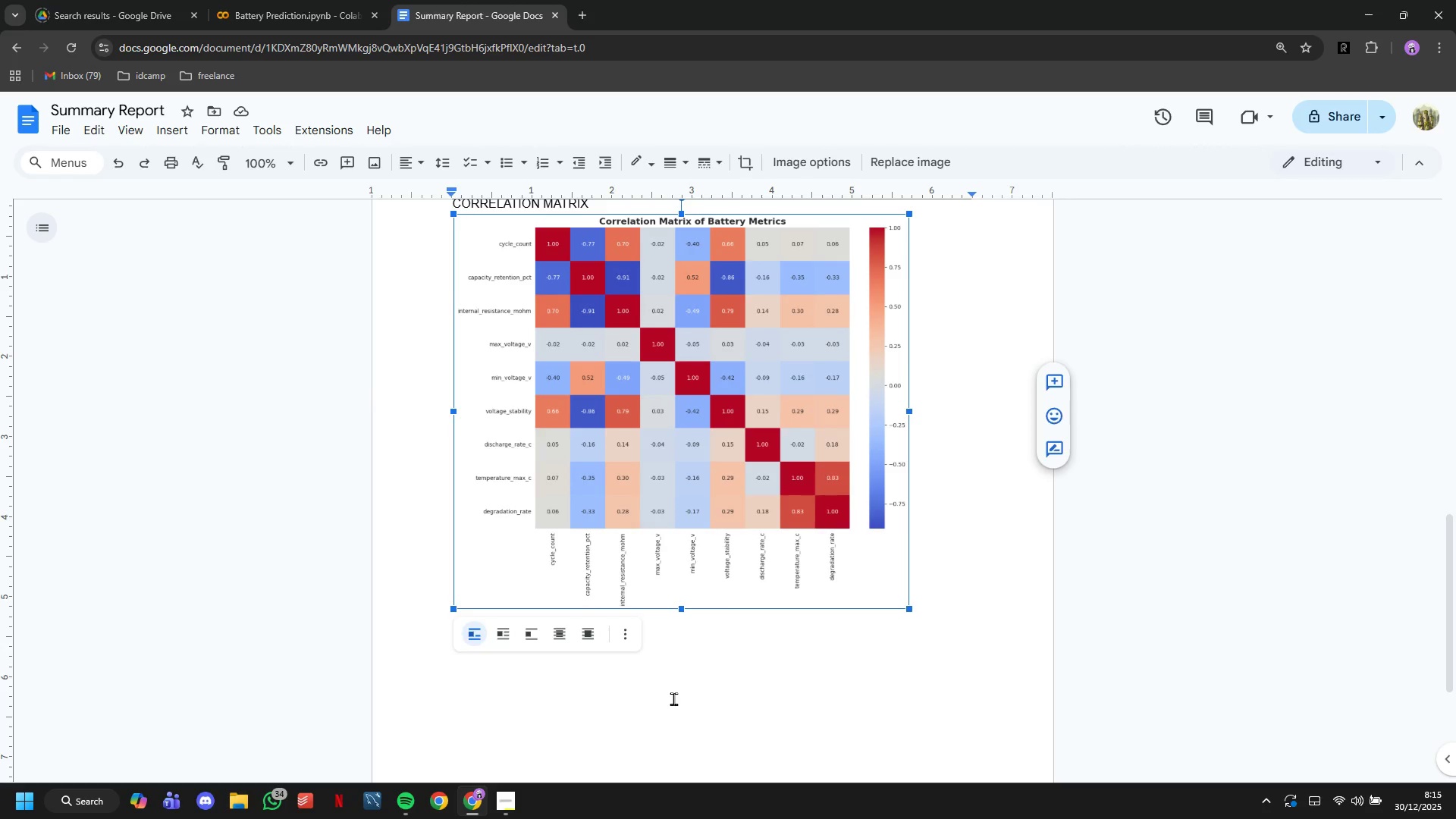 
scroll: coordinate [673, 698], scroll_direction: up, amount: 5.0
 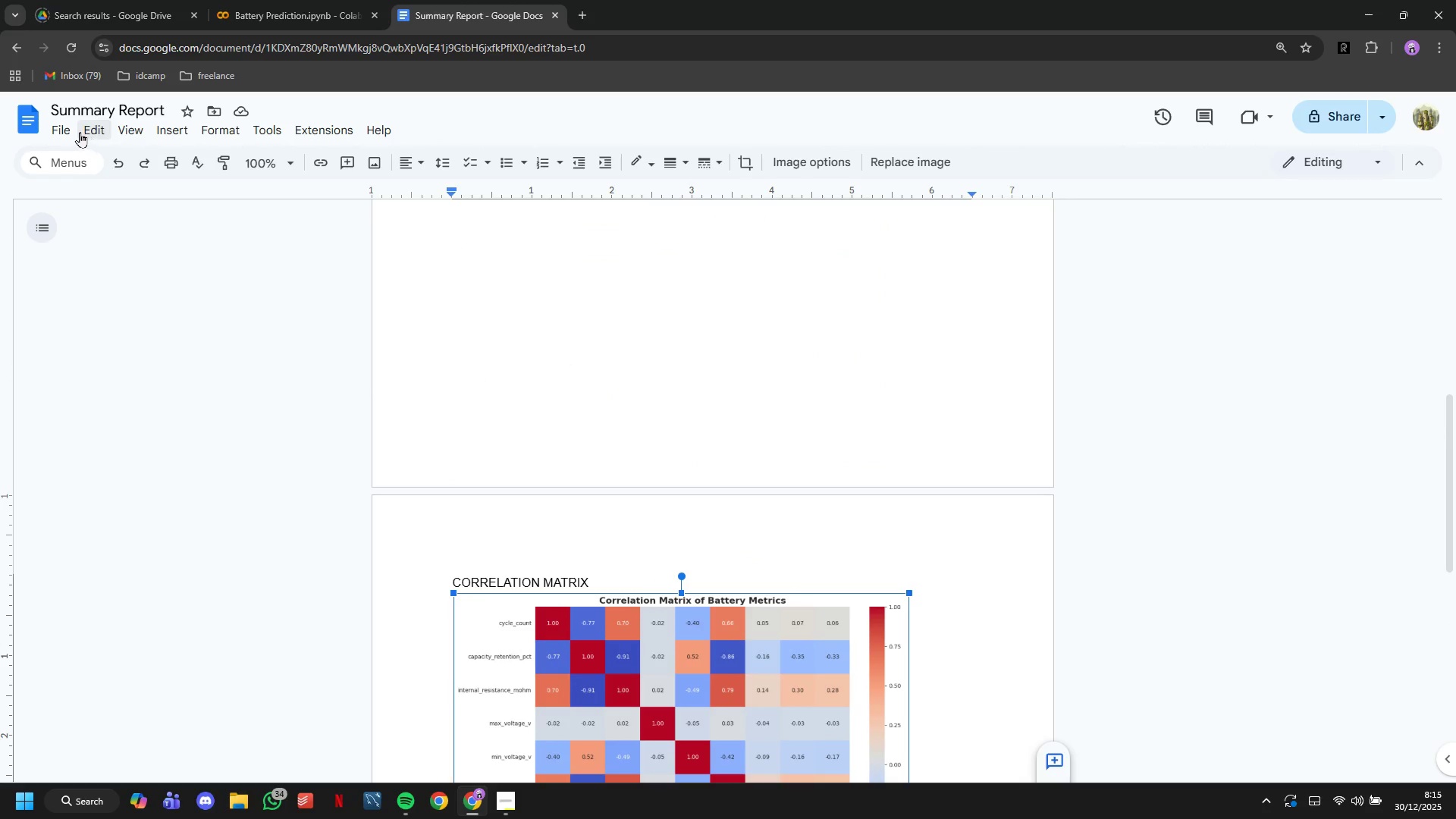 
left_click([67, 129])
 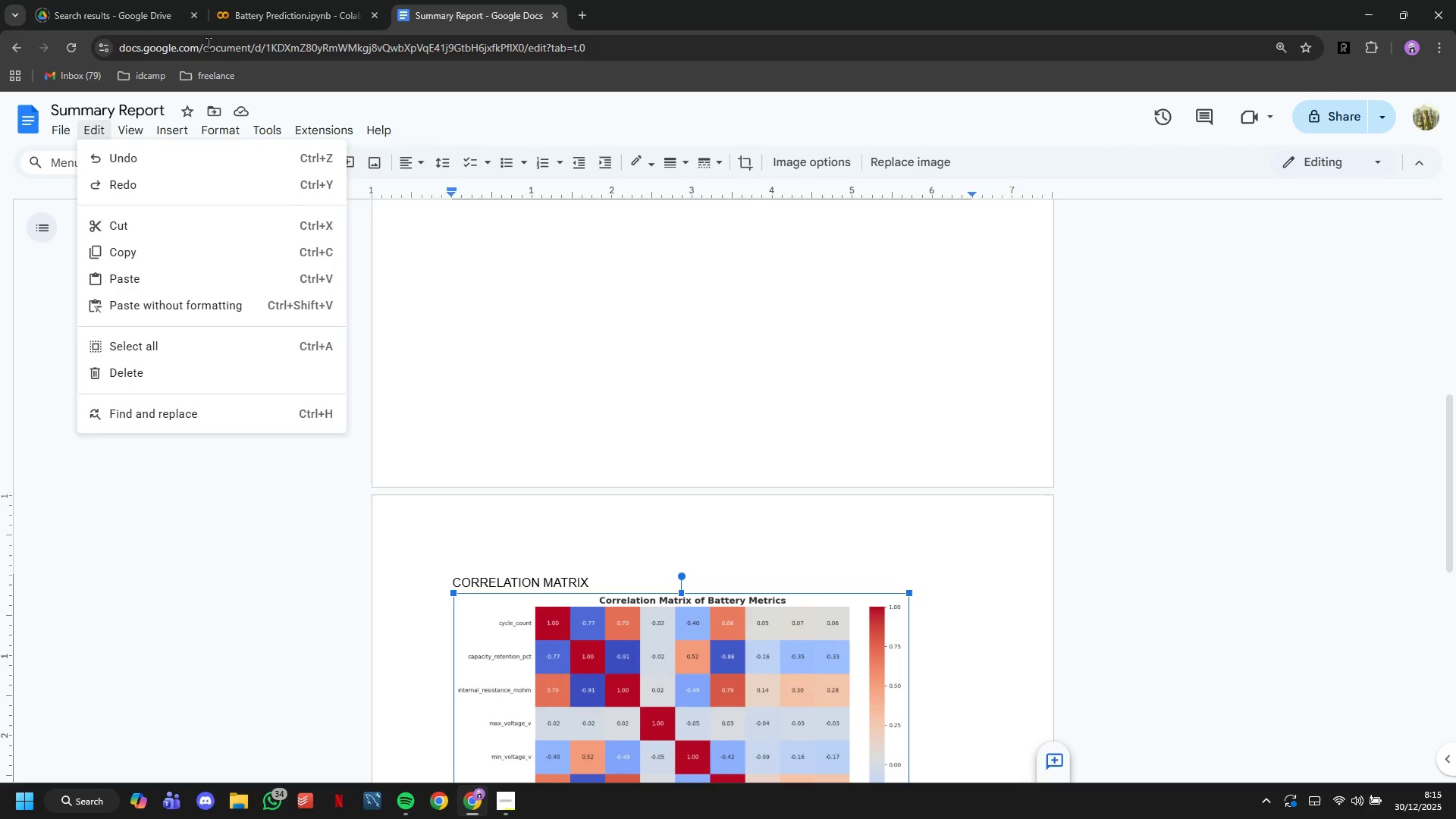 
left_click([281, 0])
 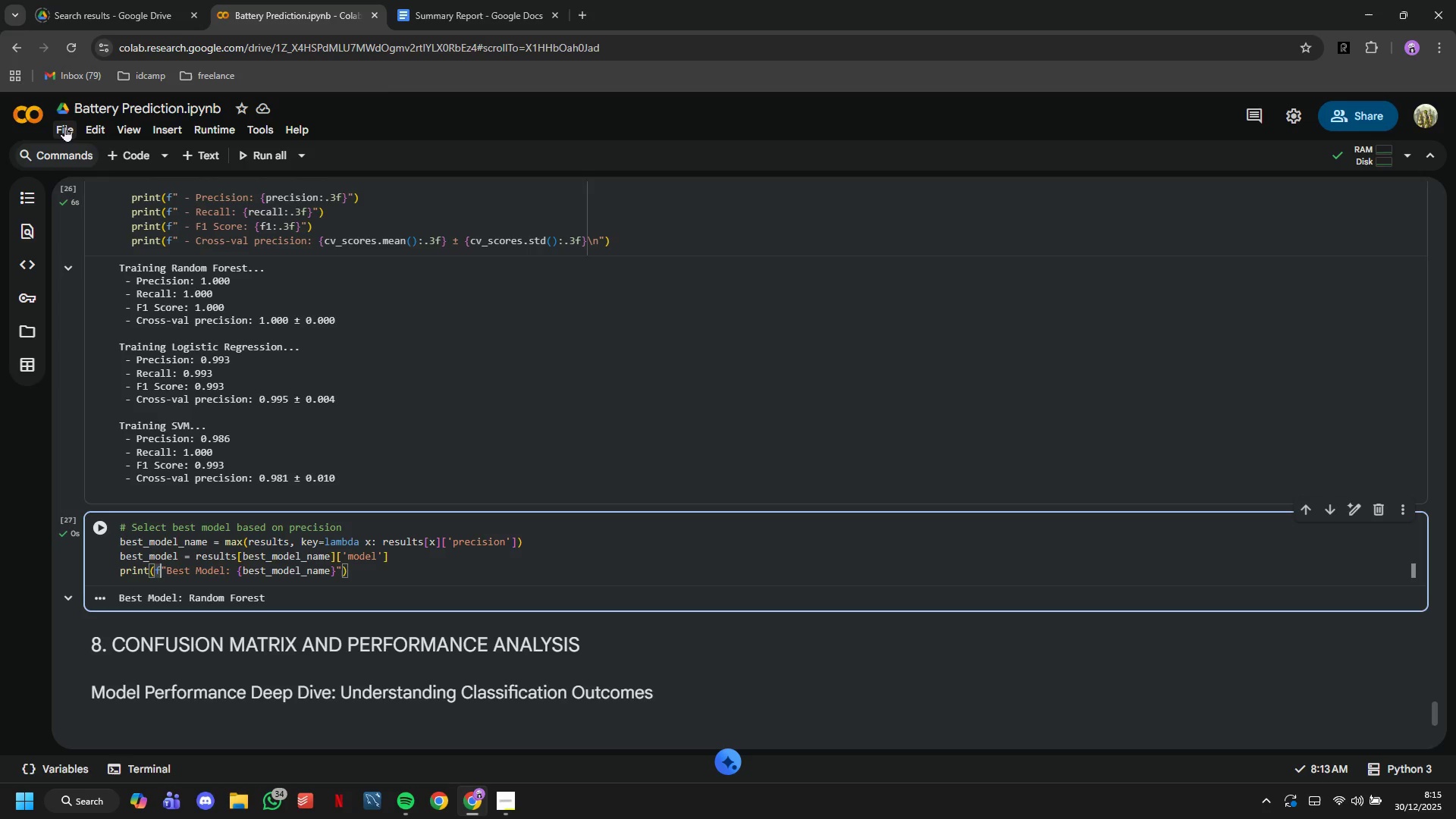 